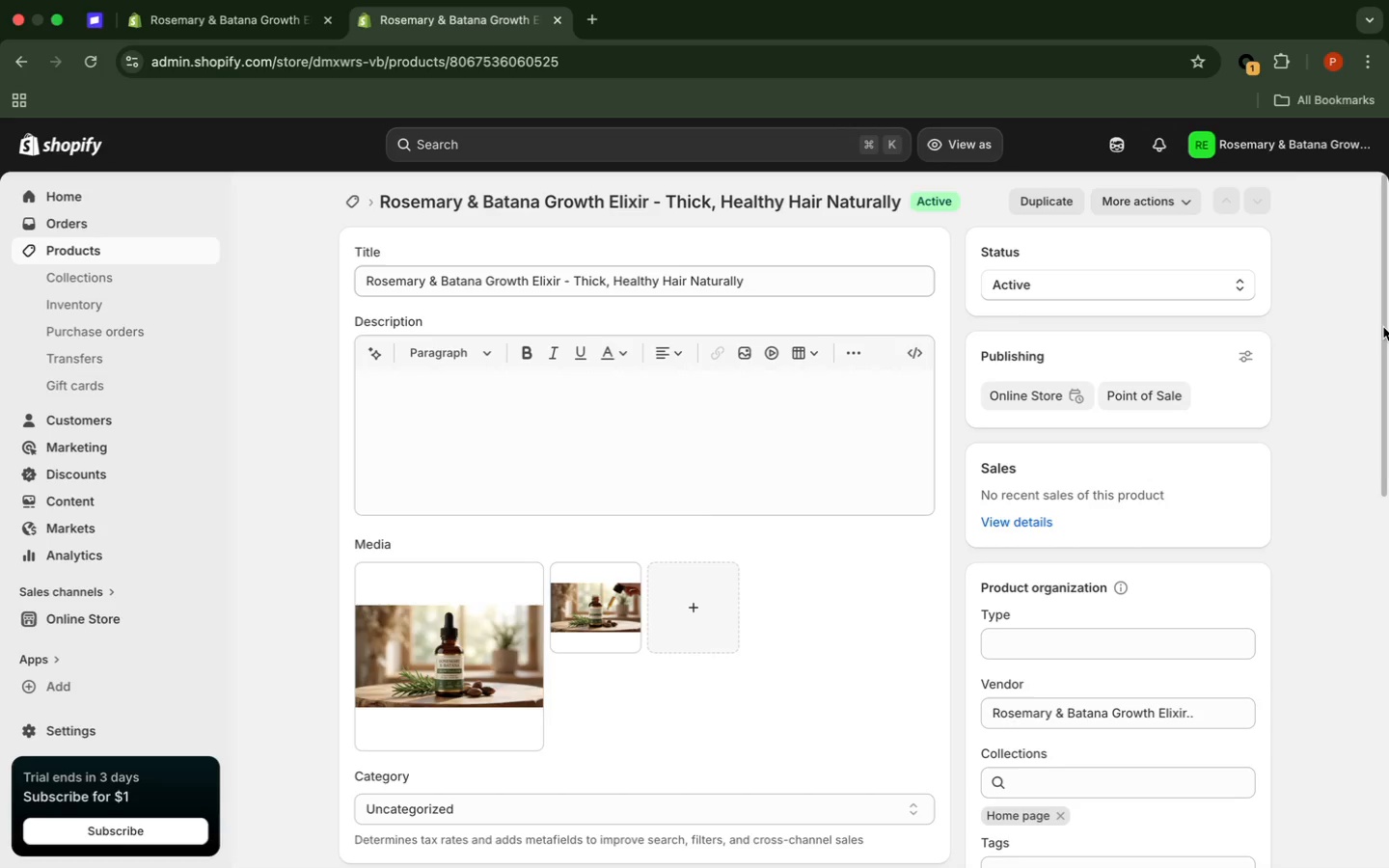 
scroll: coordinate [1383, 327], scroll_direction: down, amount: 15.0
 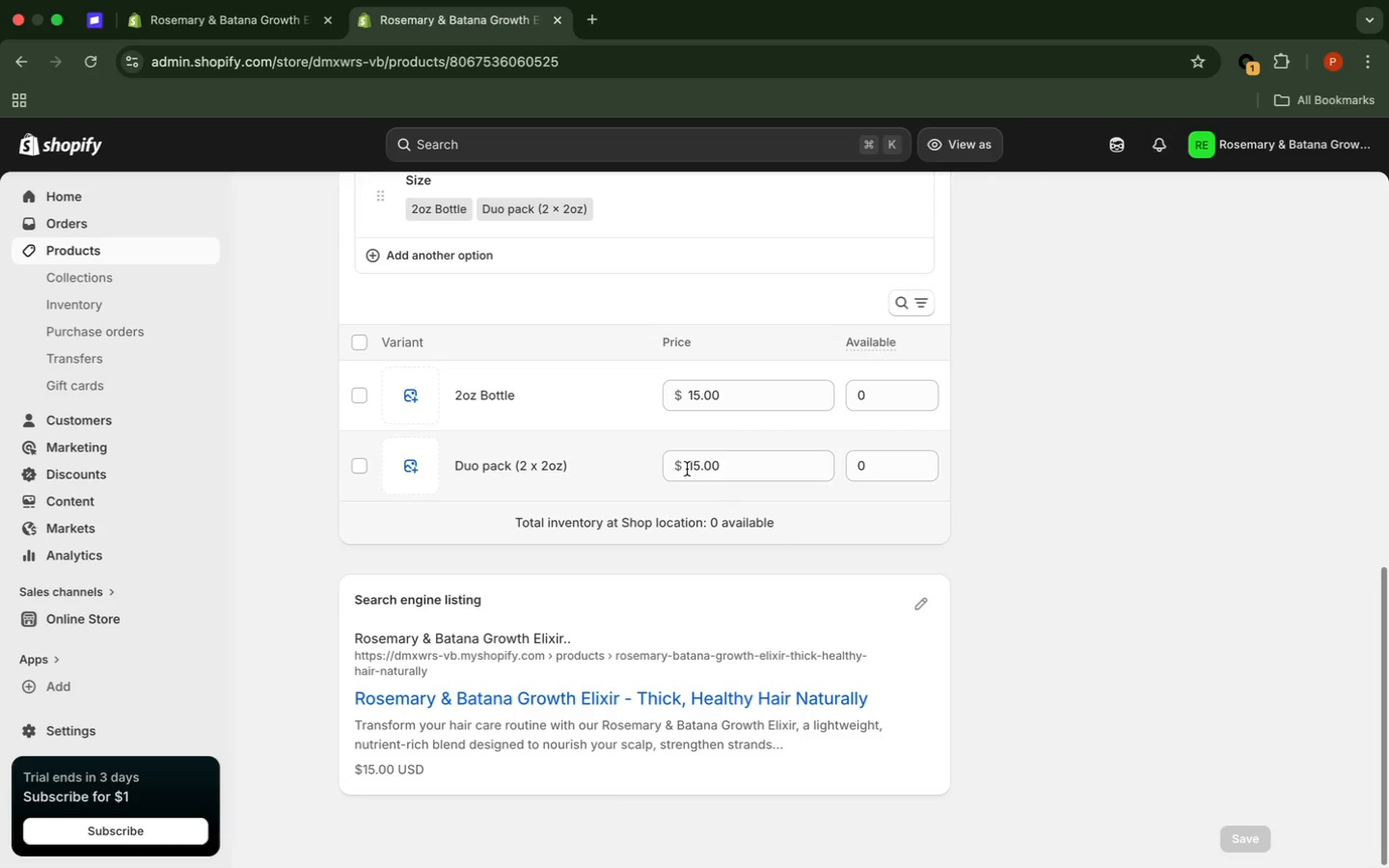 
wait(16.06)
 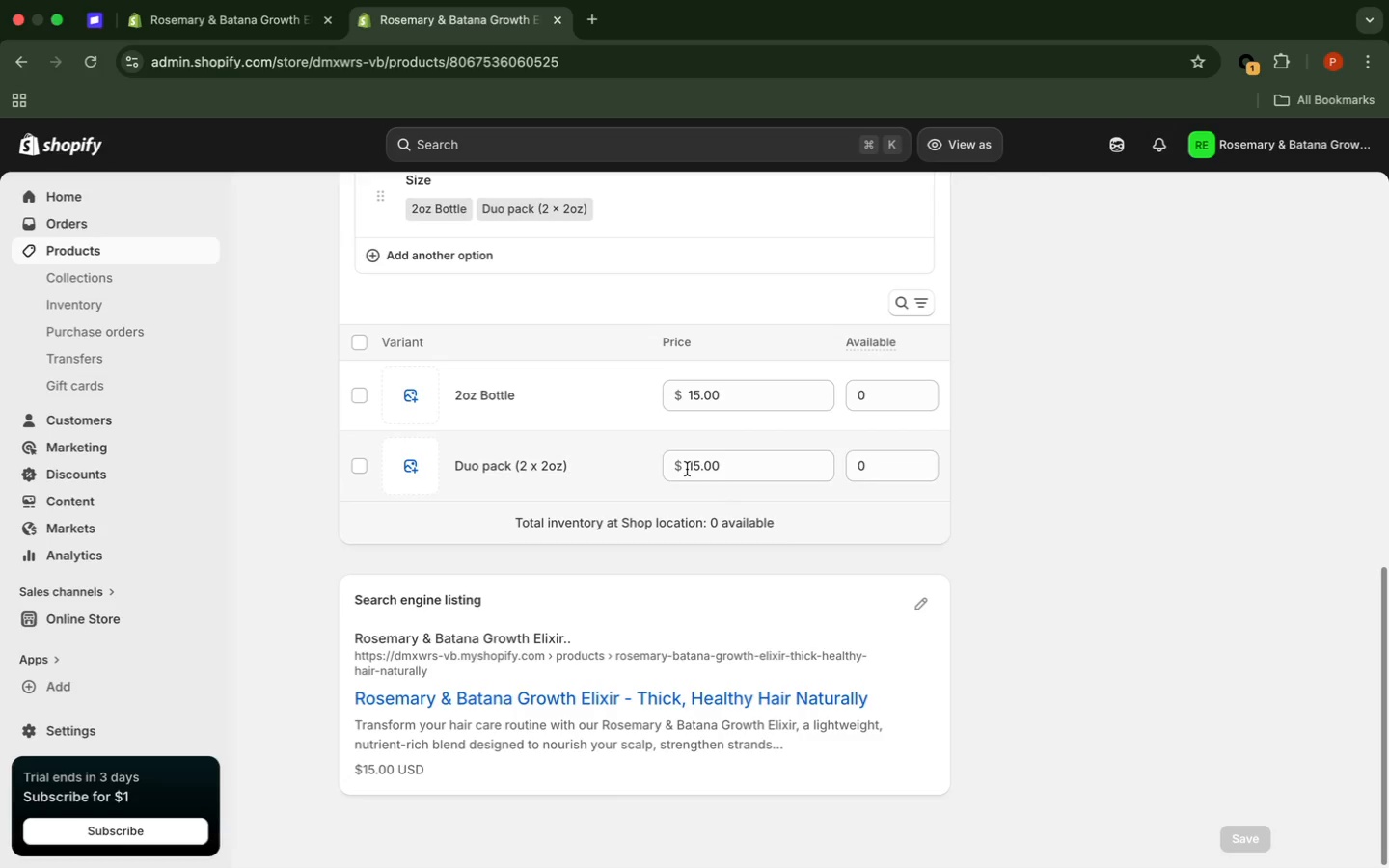 
left_click([694, 465])
 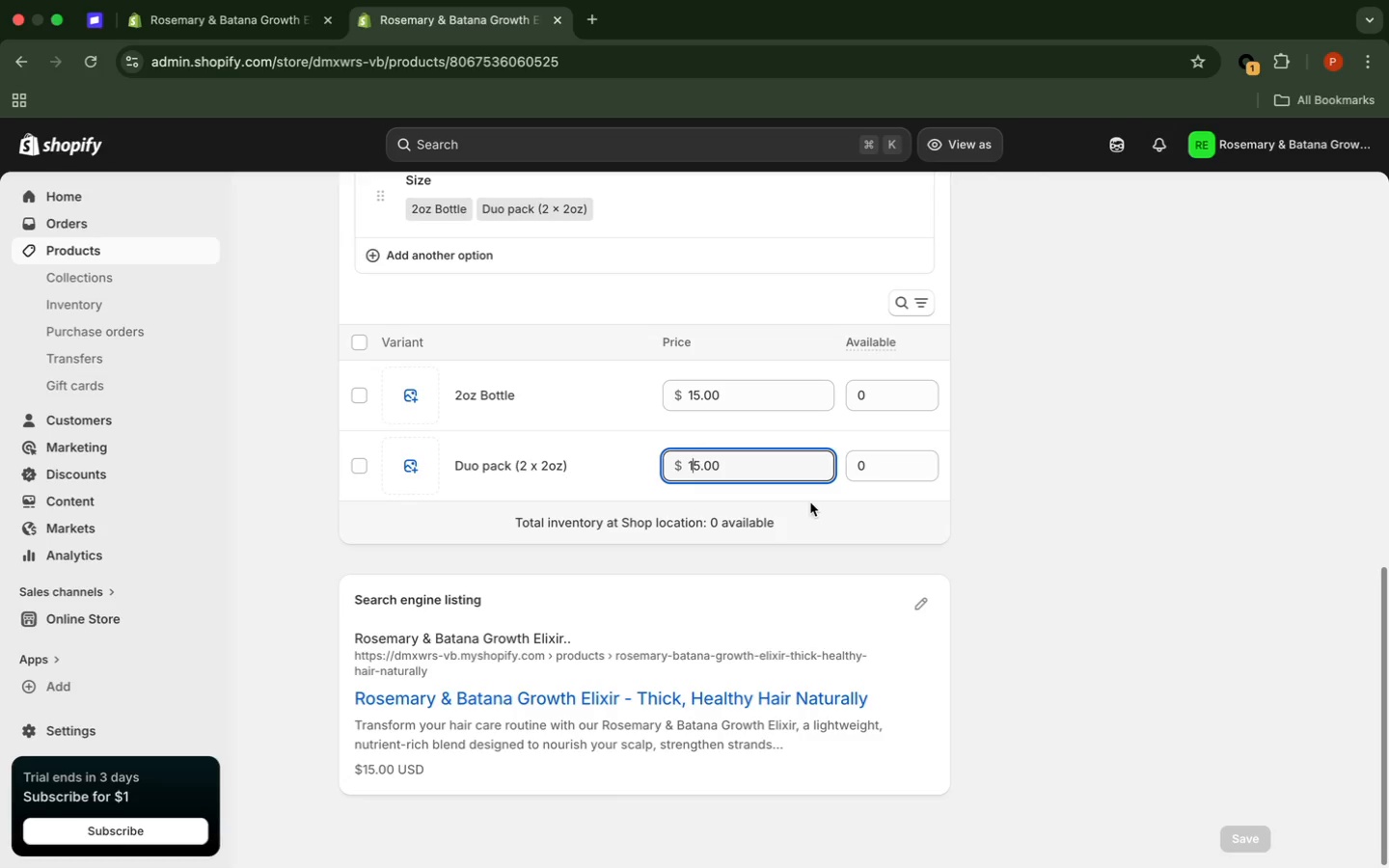 
key(Backspace)
 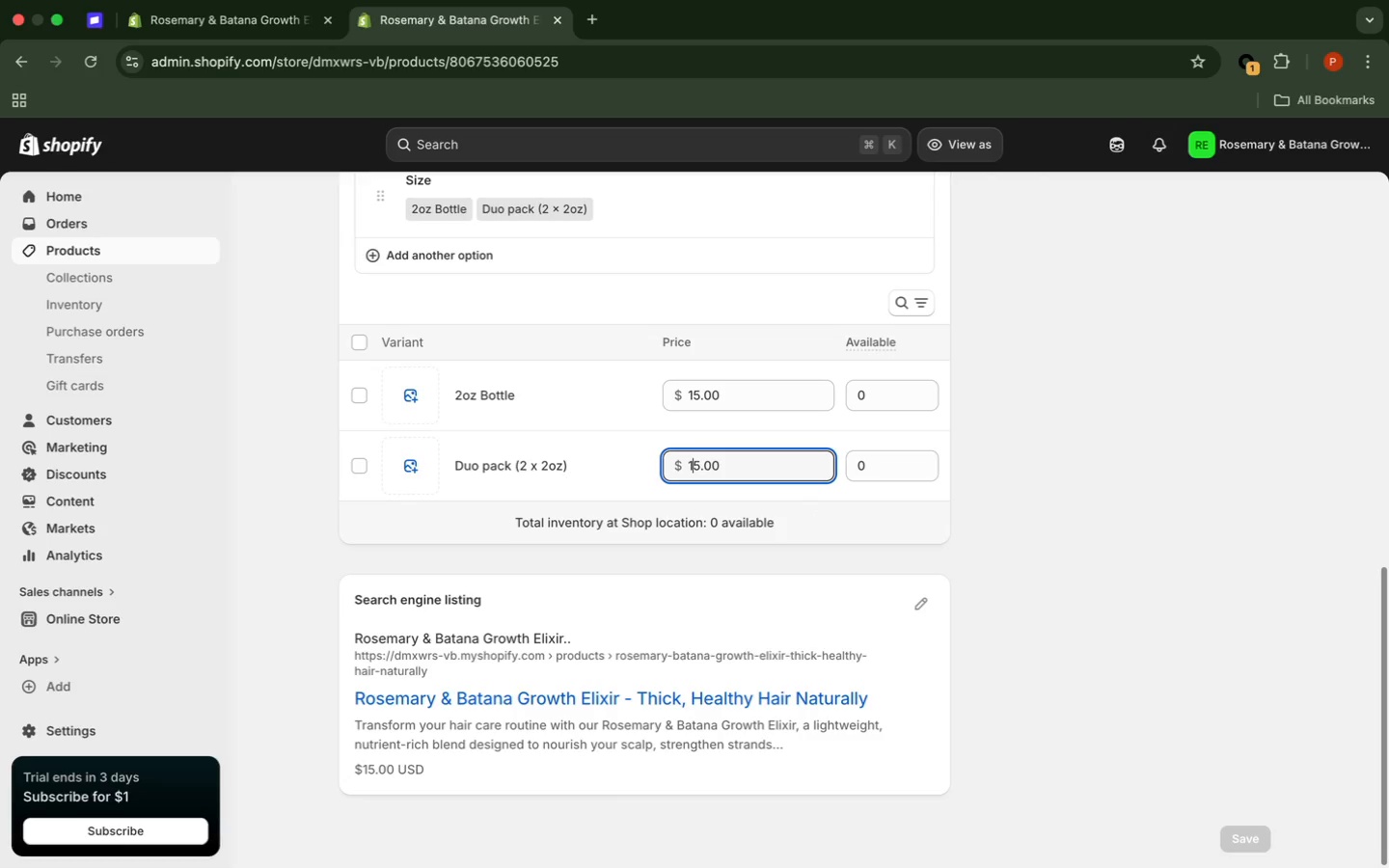 
key(2)
 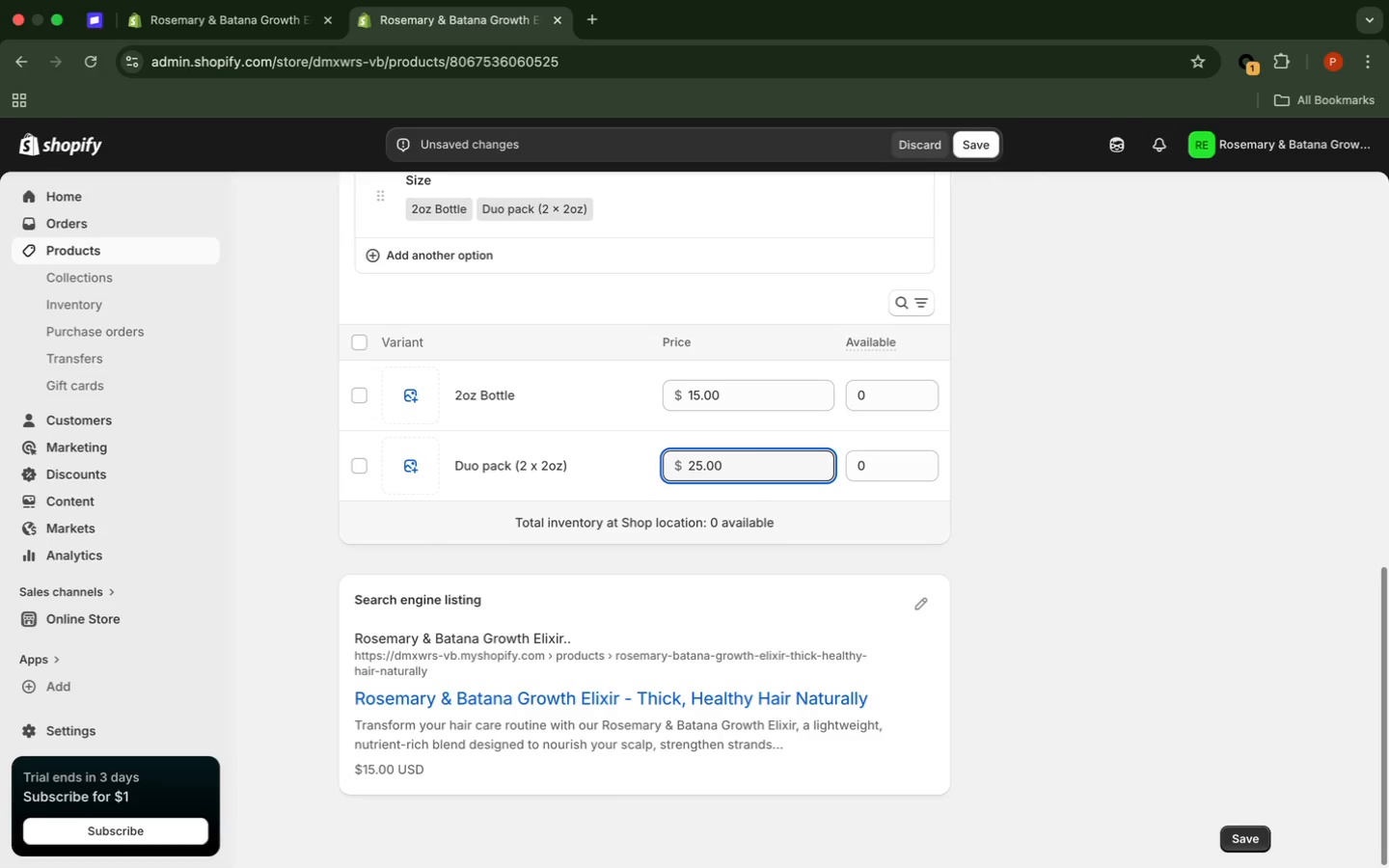 
wait(12.02)
 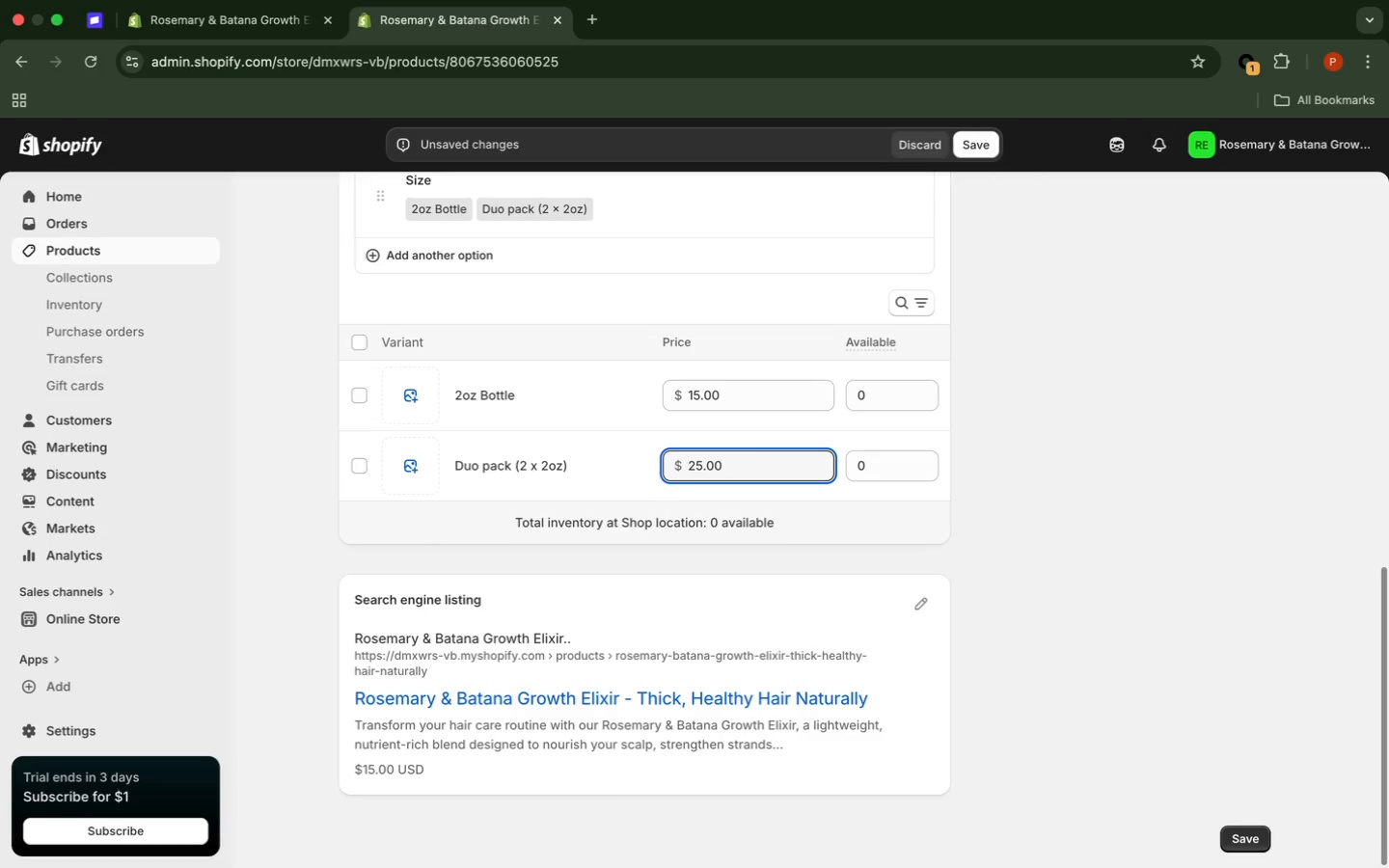 
left_click([985, 149])
 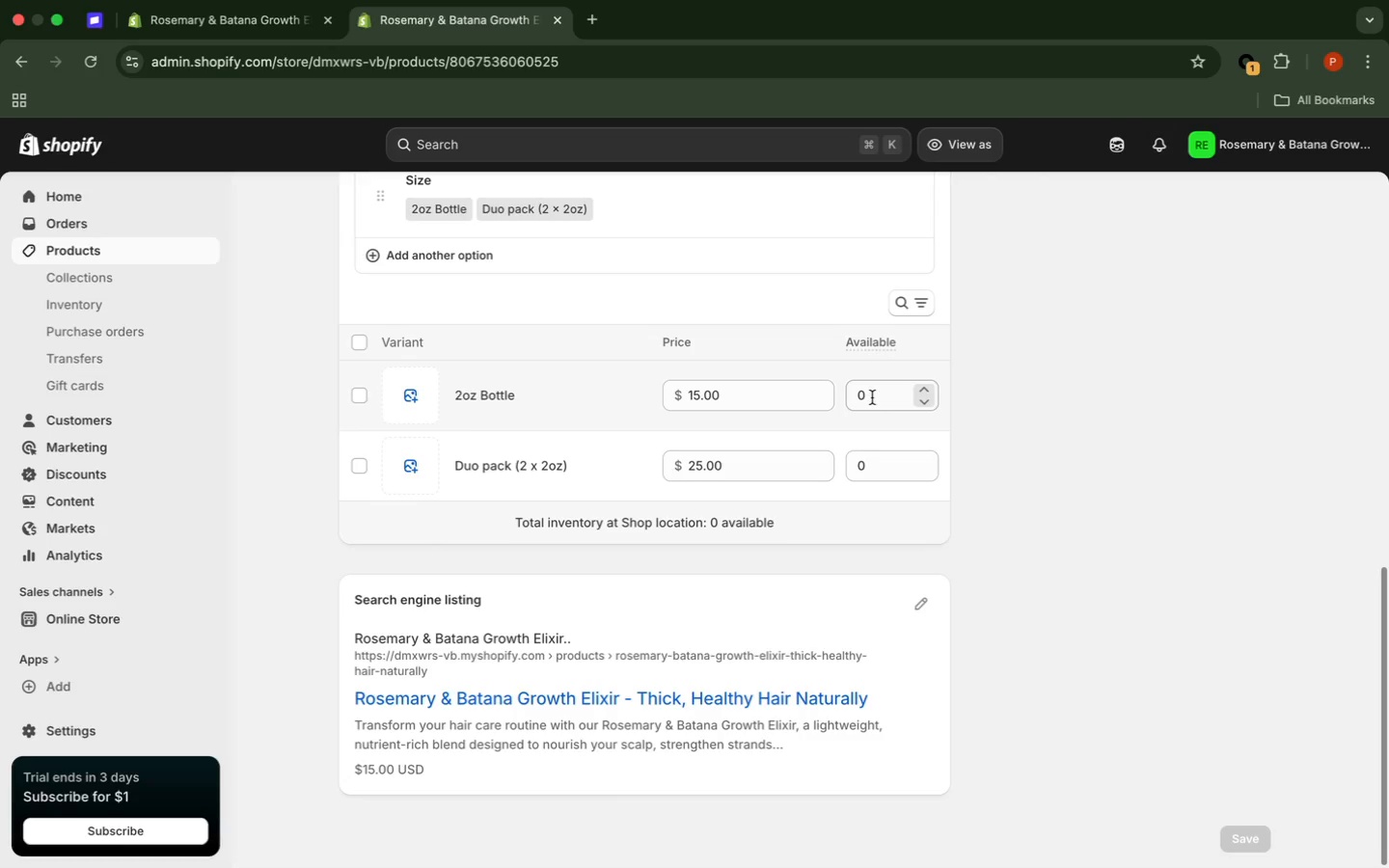 
wait(49.03)
 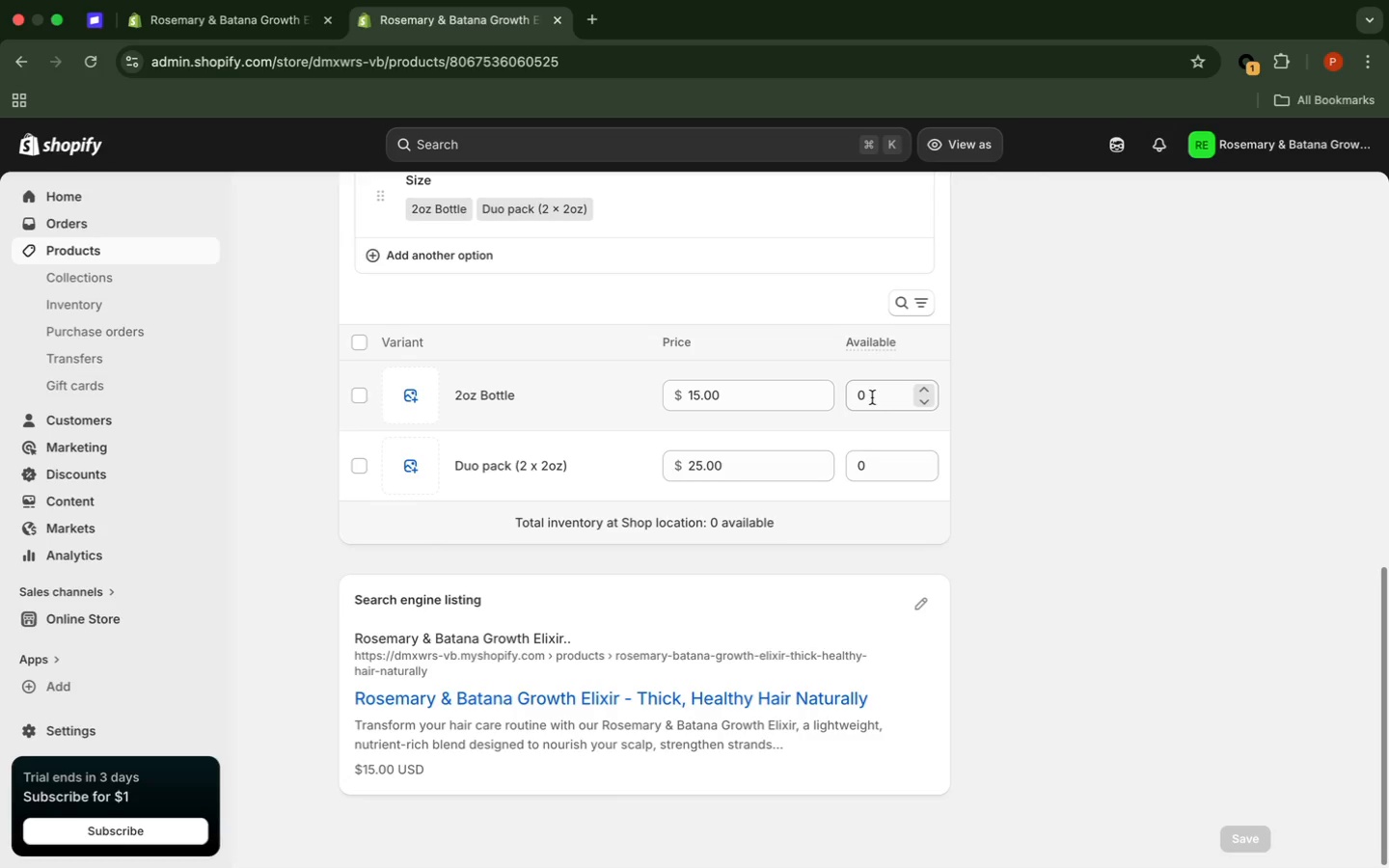 
left_click([872, 397])
 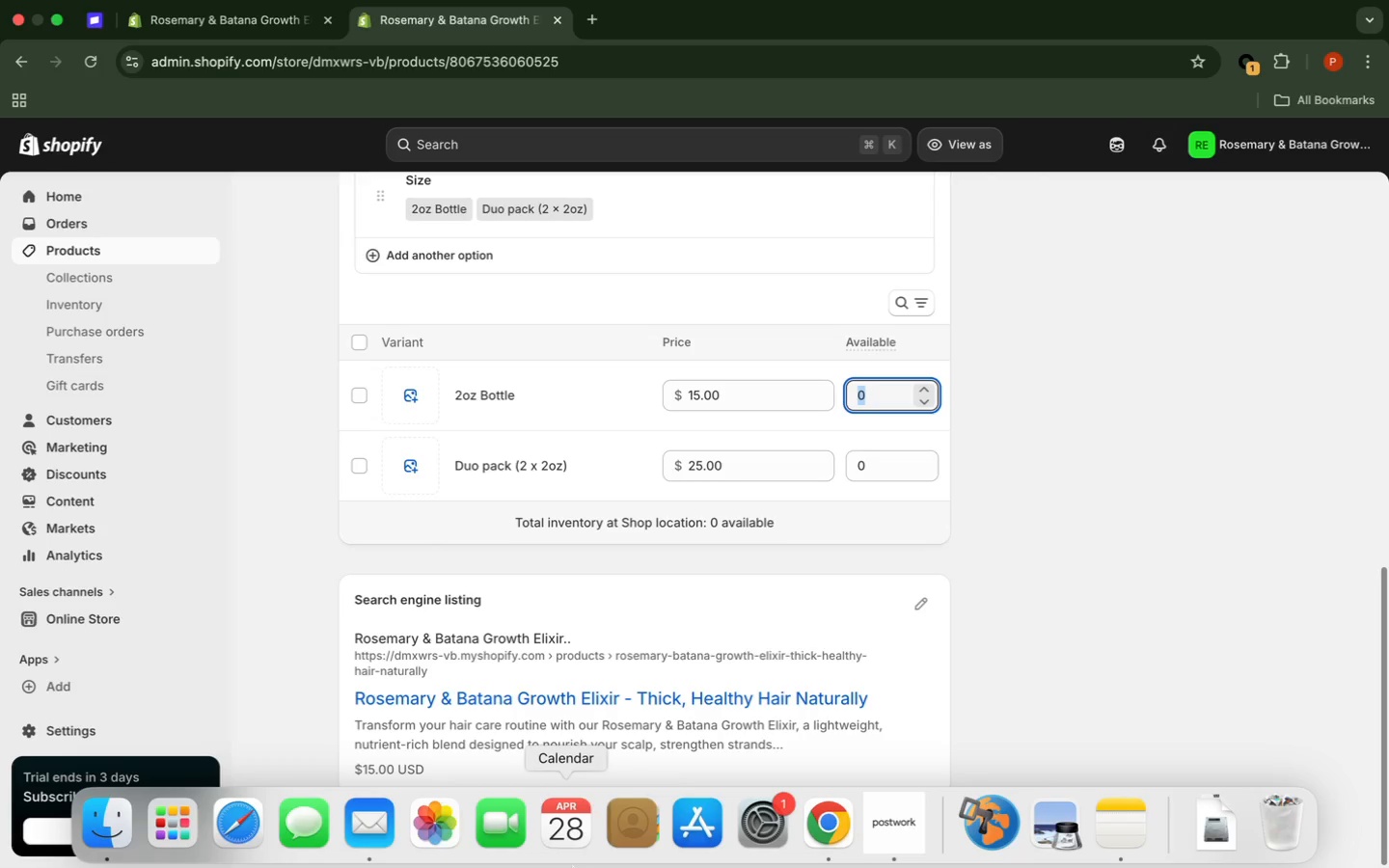 
wait(75.12)
 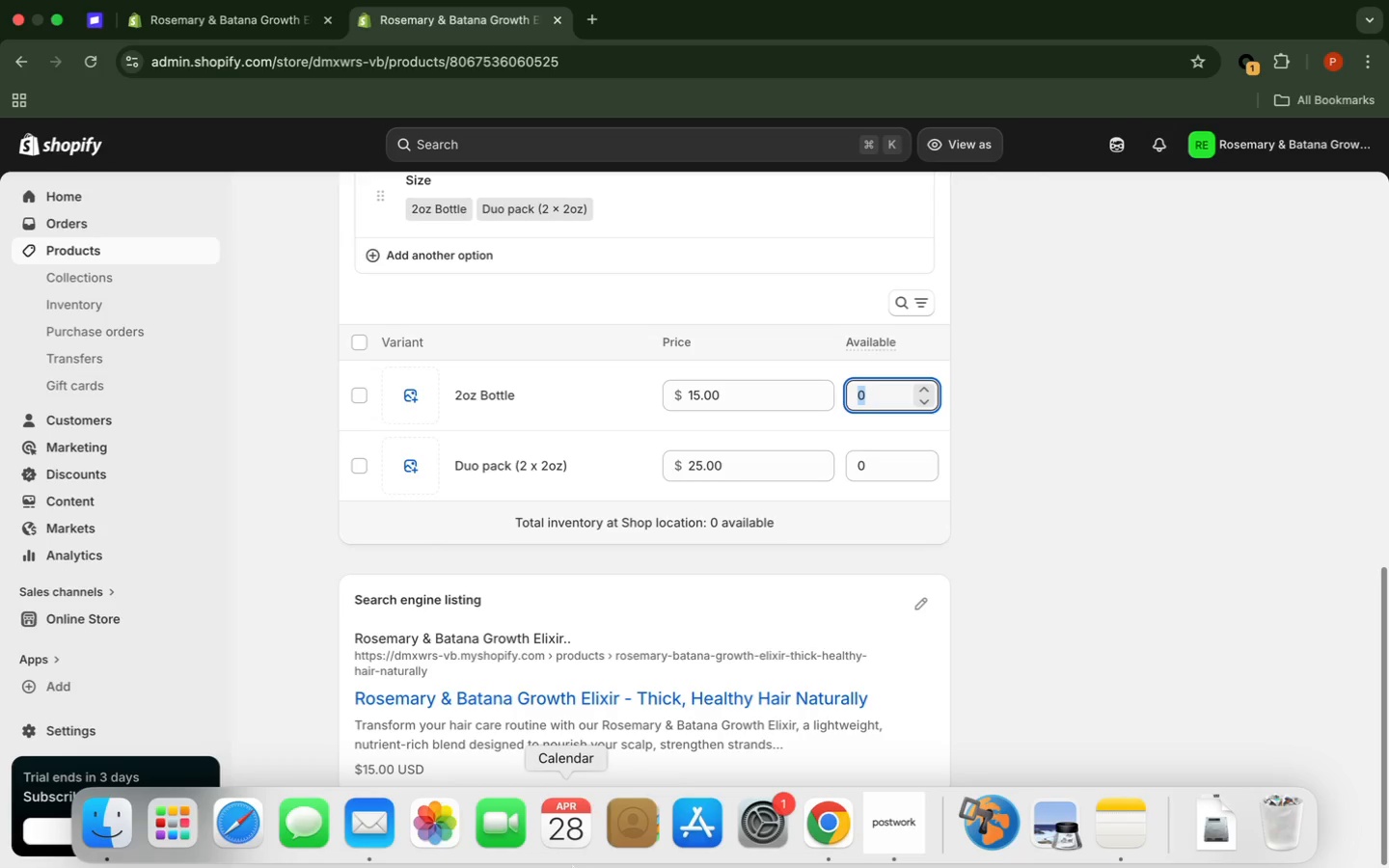 
type(30)
 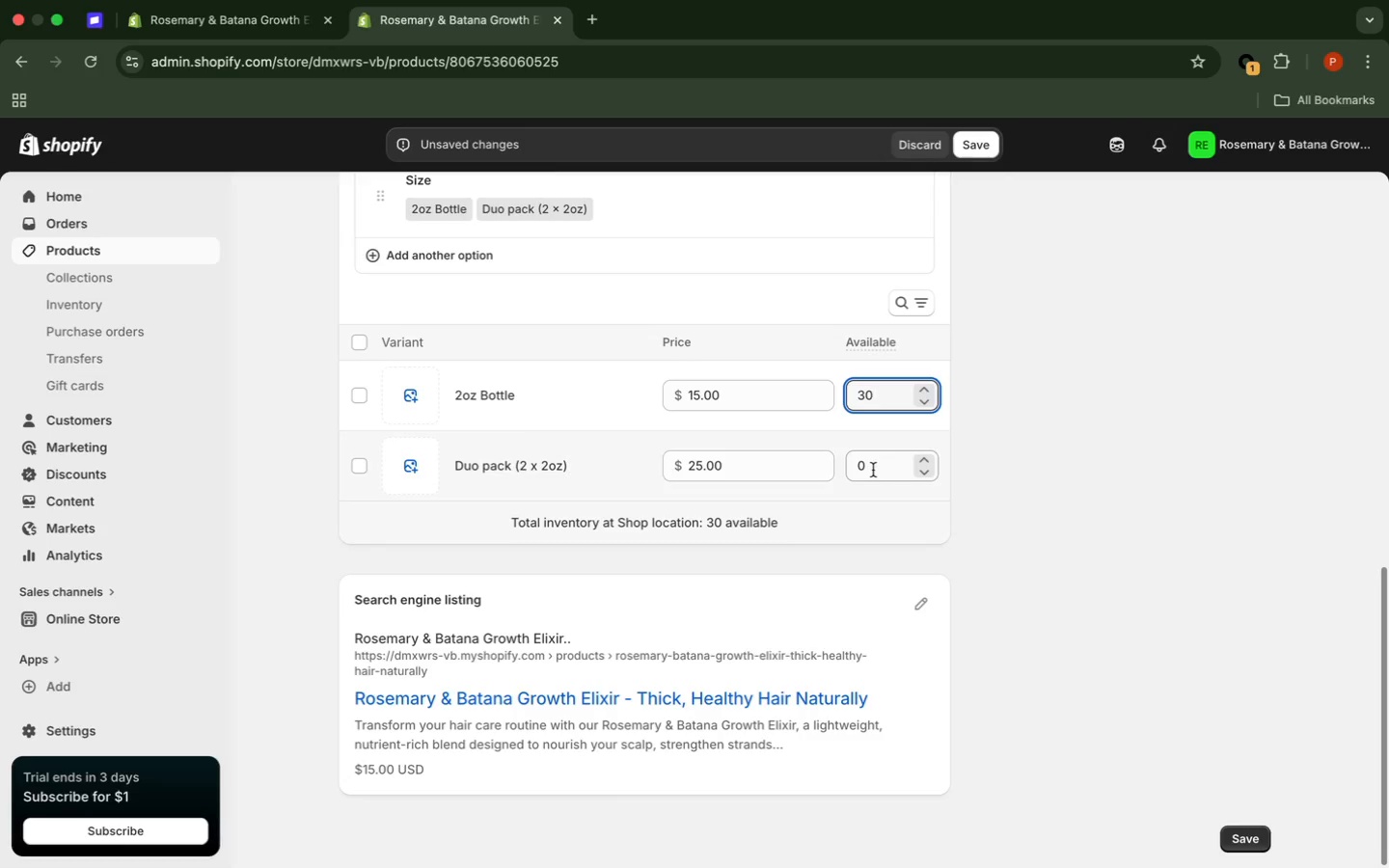 
wait(5.69)
 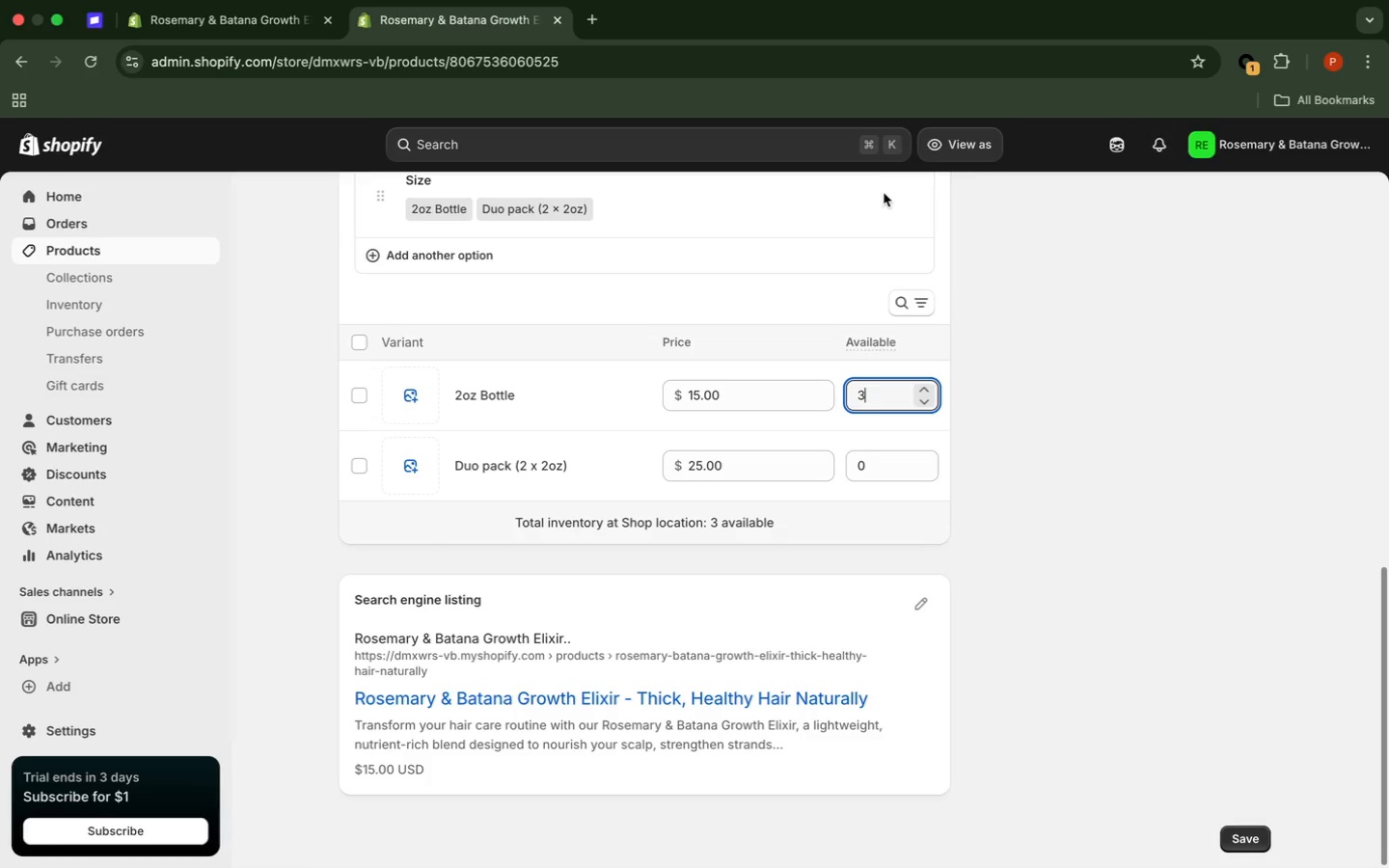 
left_click([878, 463])
 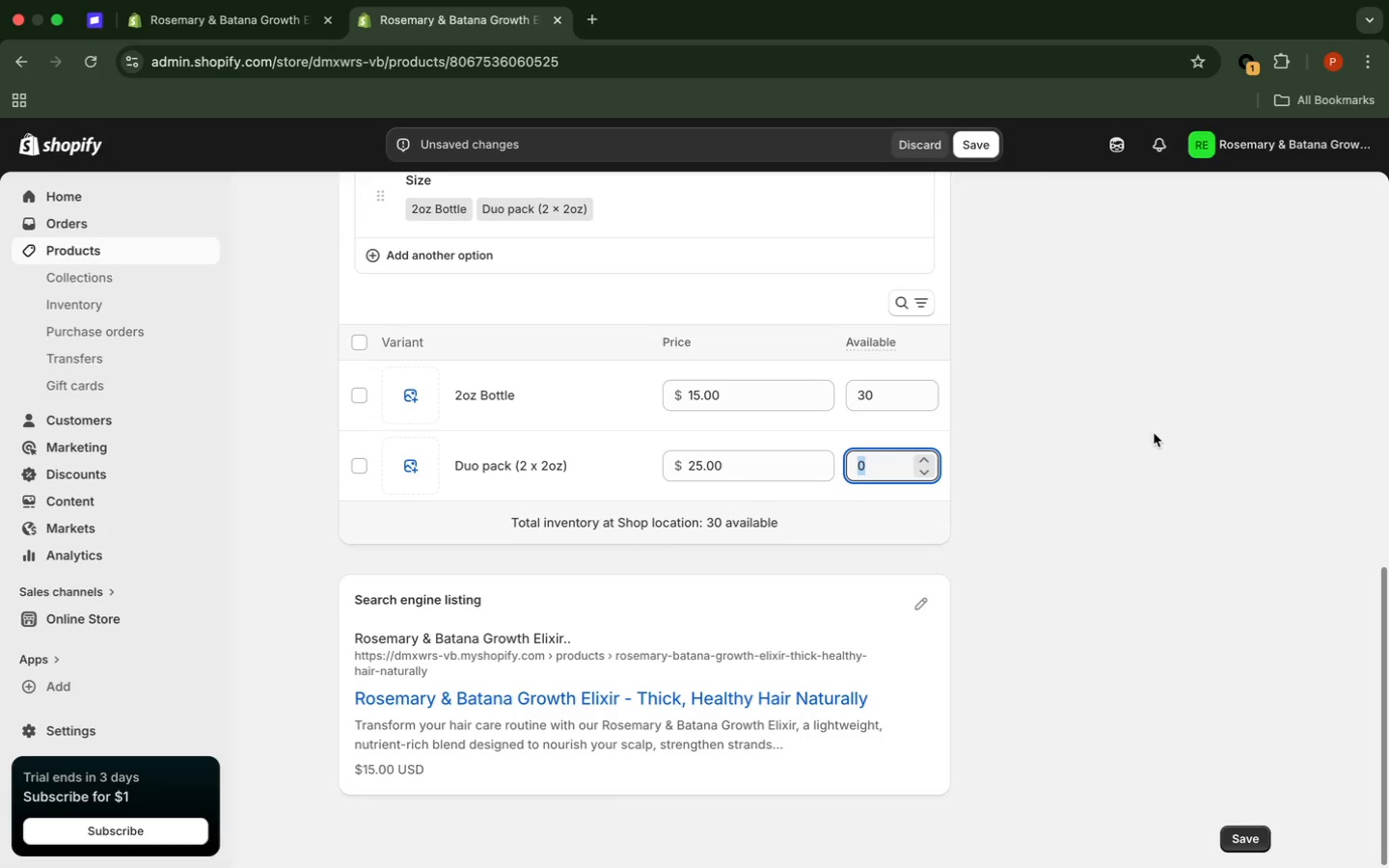 
wait(29.25)
 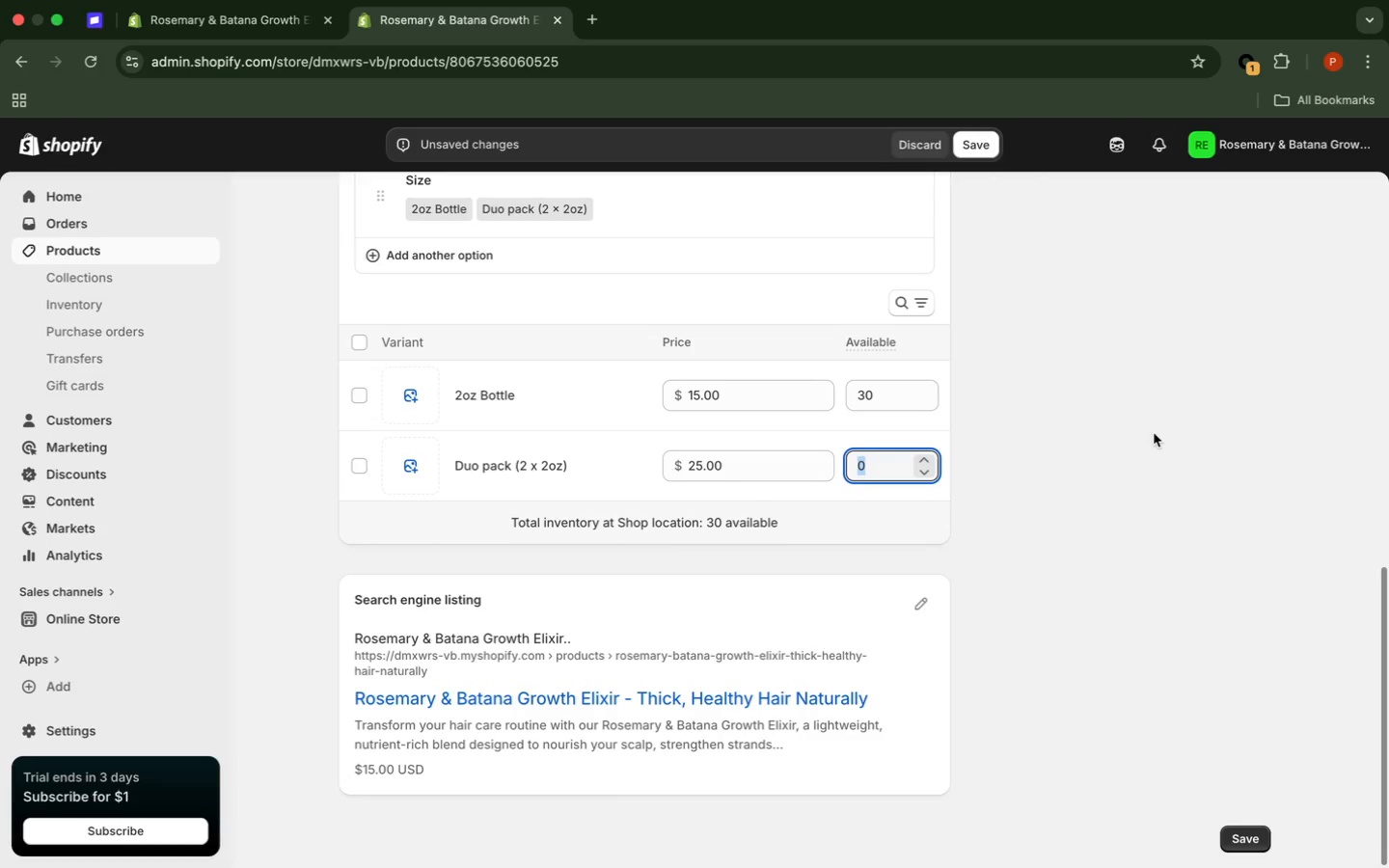 
scroll: coordinate [0, 0], scroll_direction: down, amount: 16.0
 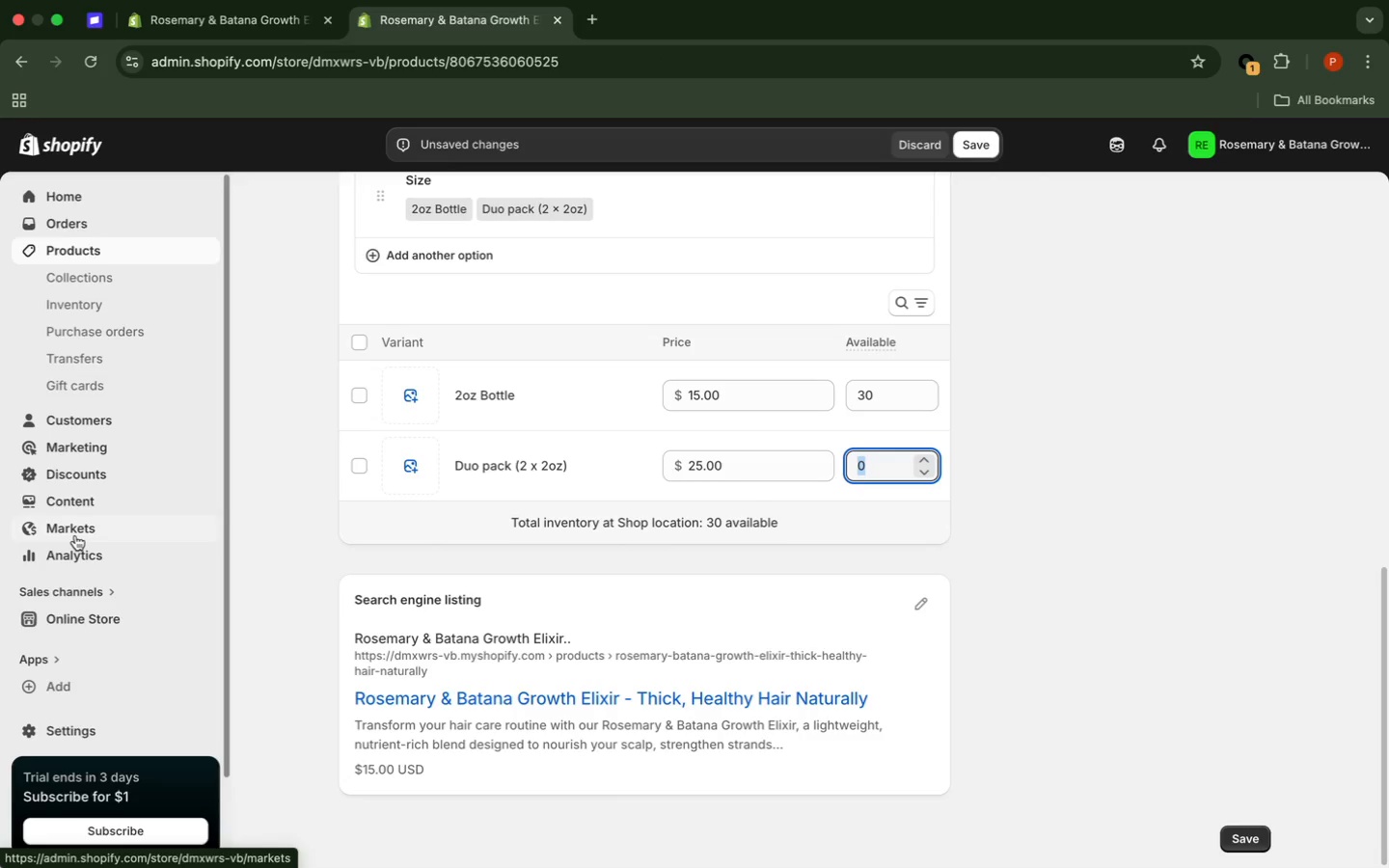 
wait(13.81)
 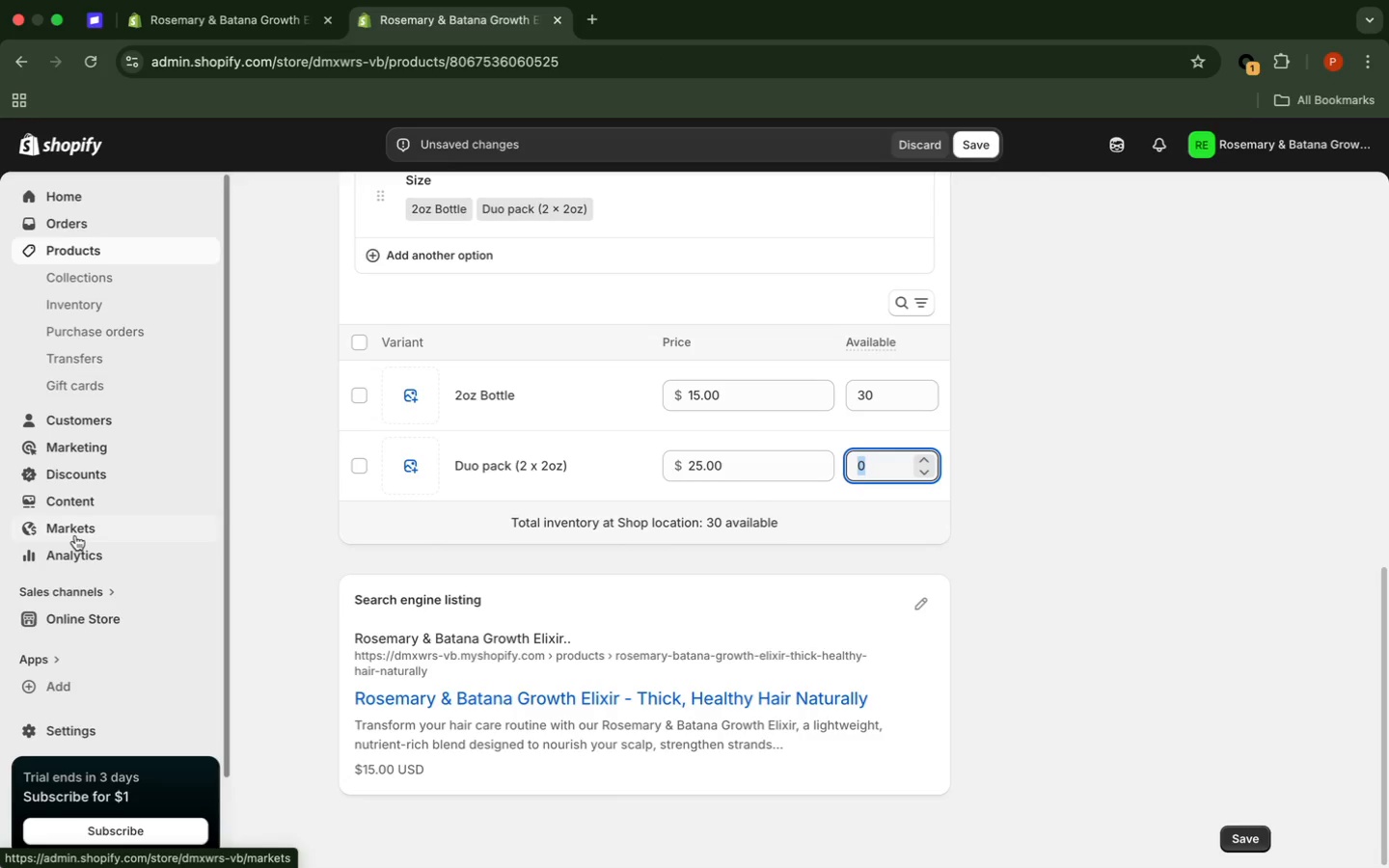 
left_click([988, 140])
 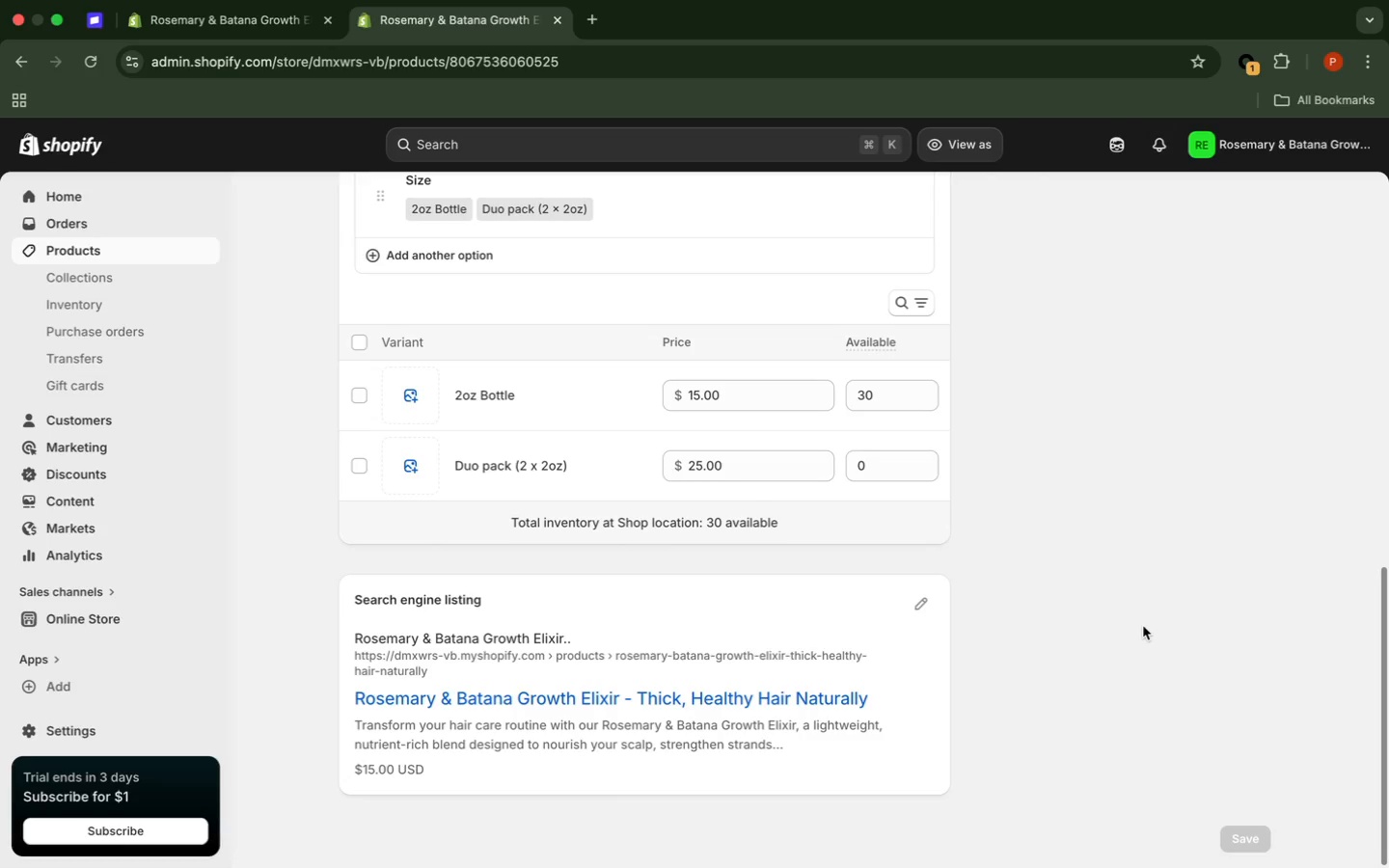 
wait(27.85)
 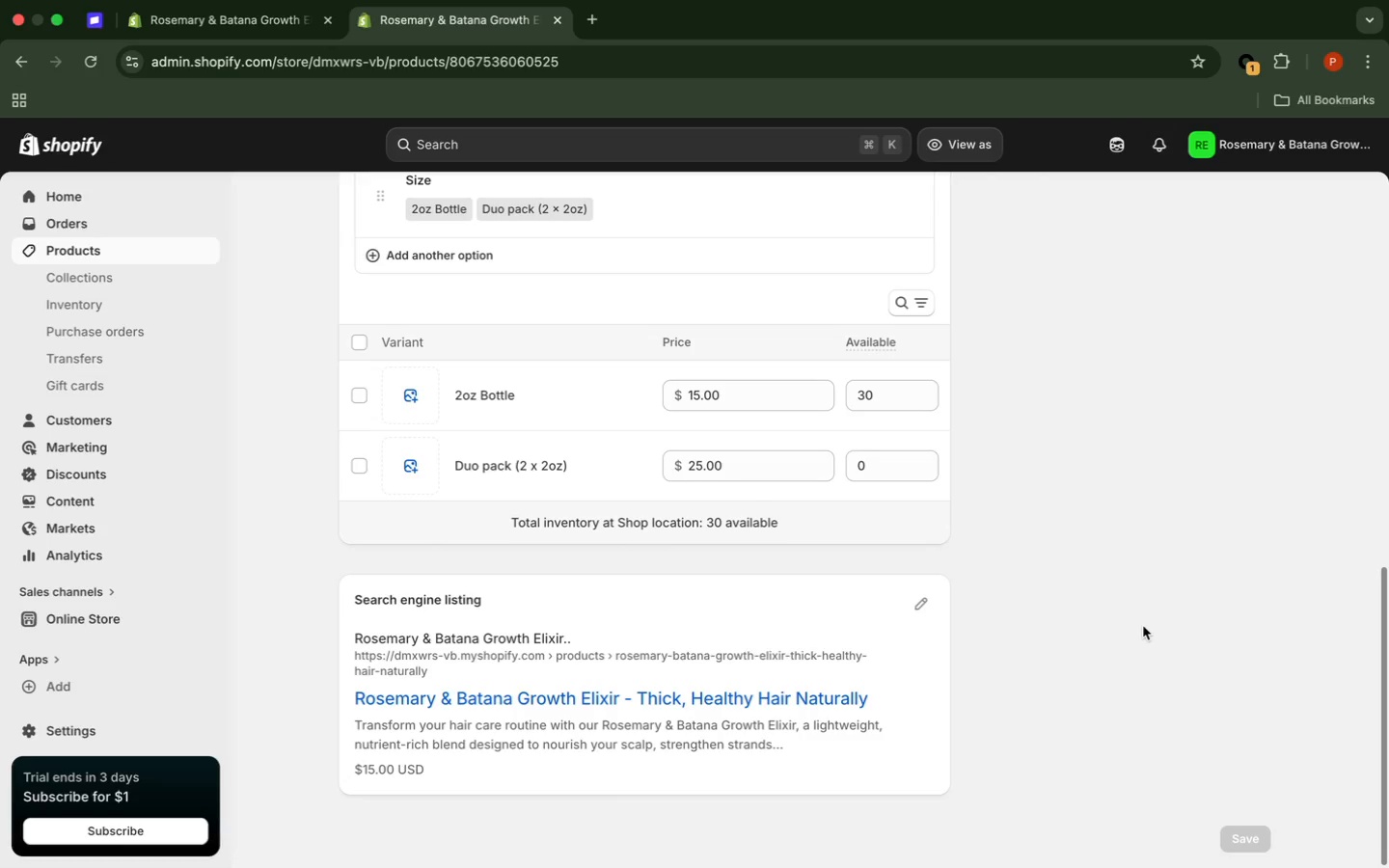 
left_click([1147, 640])
 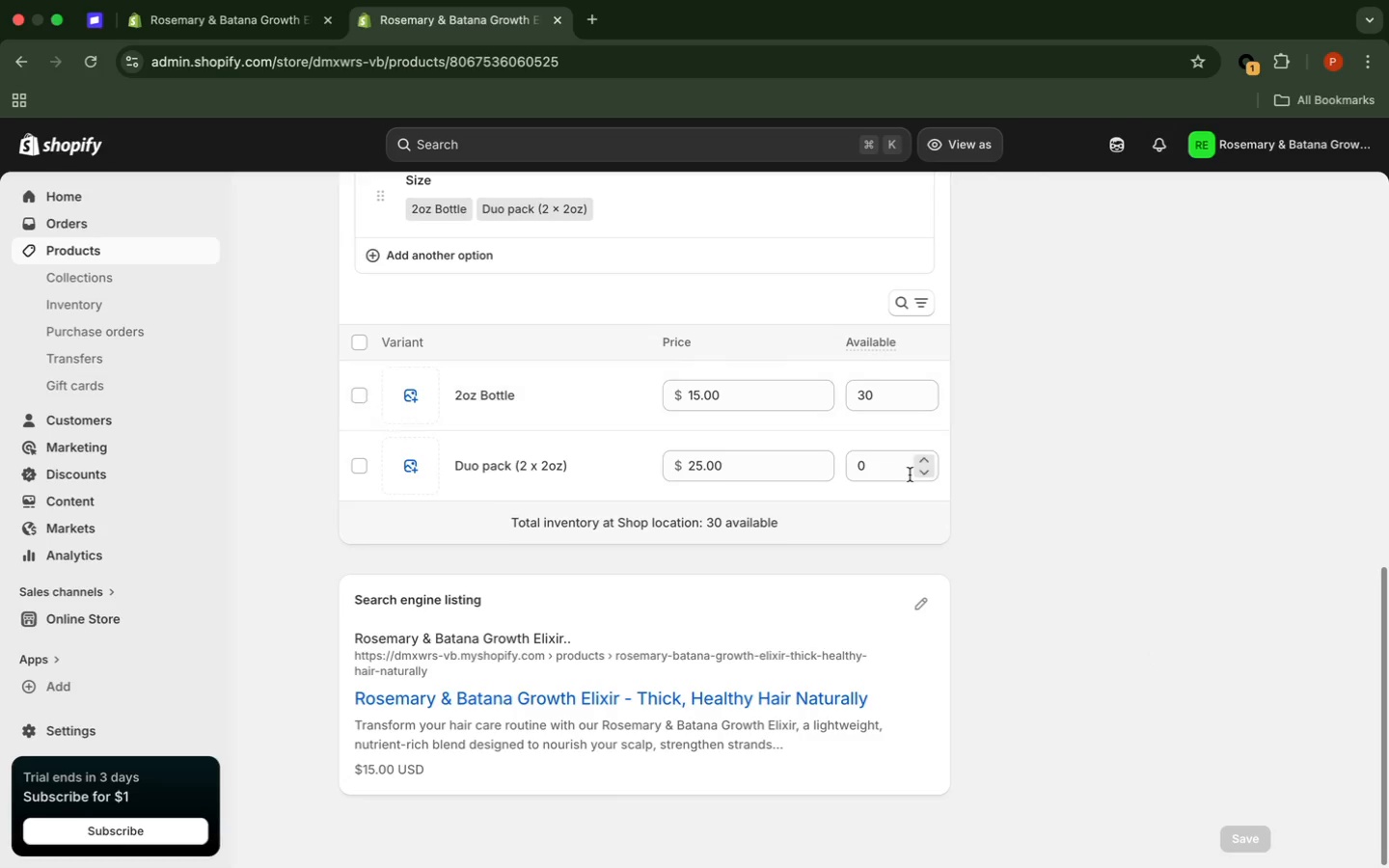 
left_click([901, 469])
 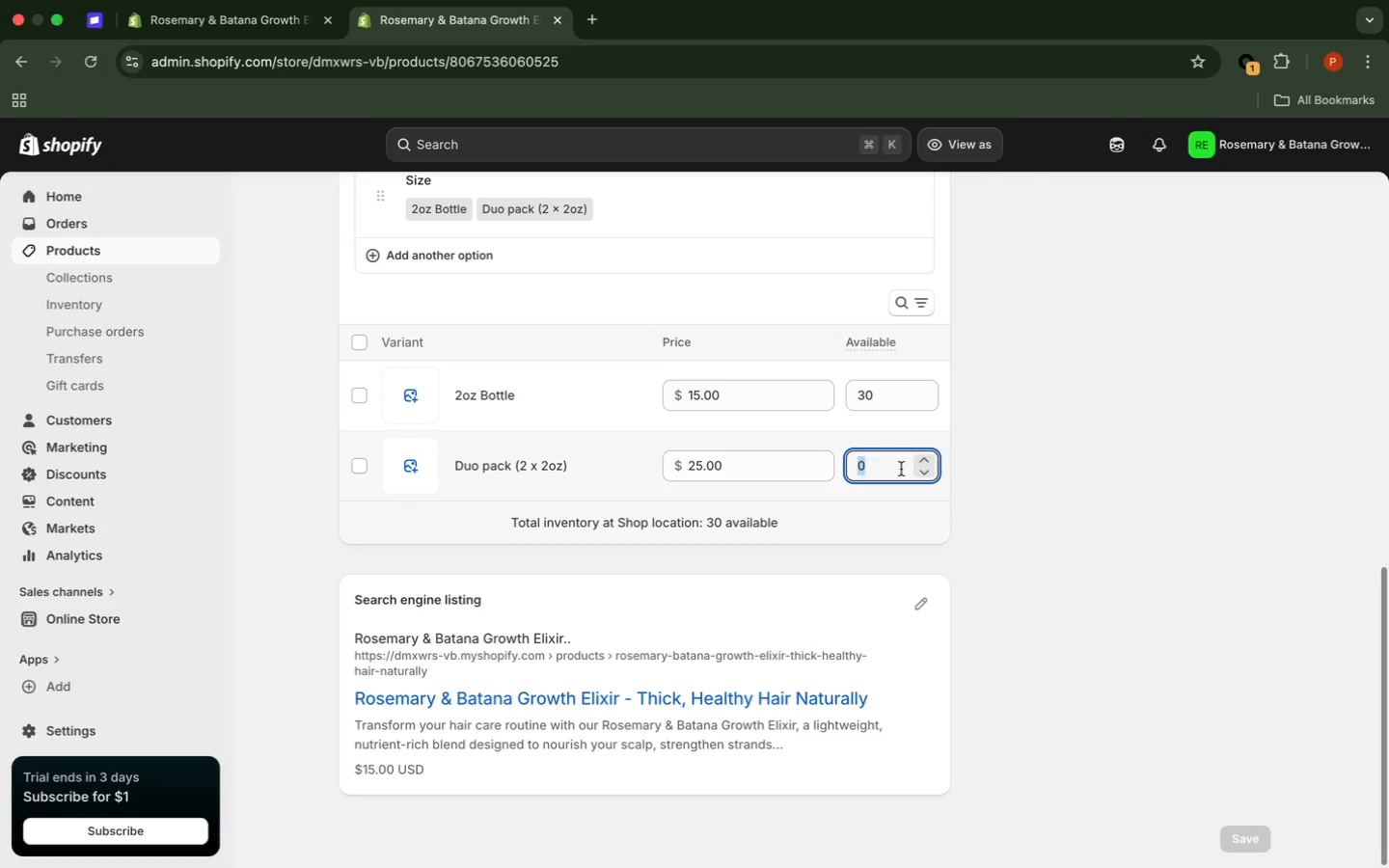 
type(30)
 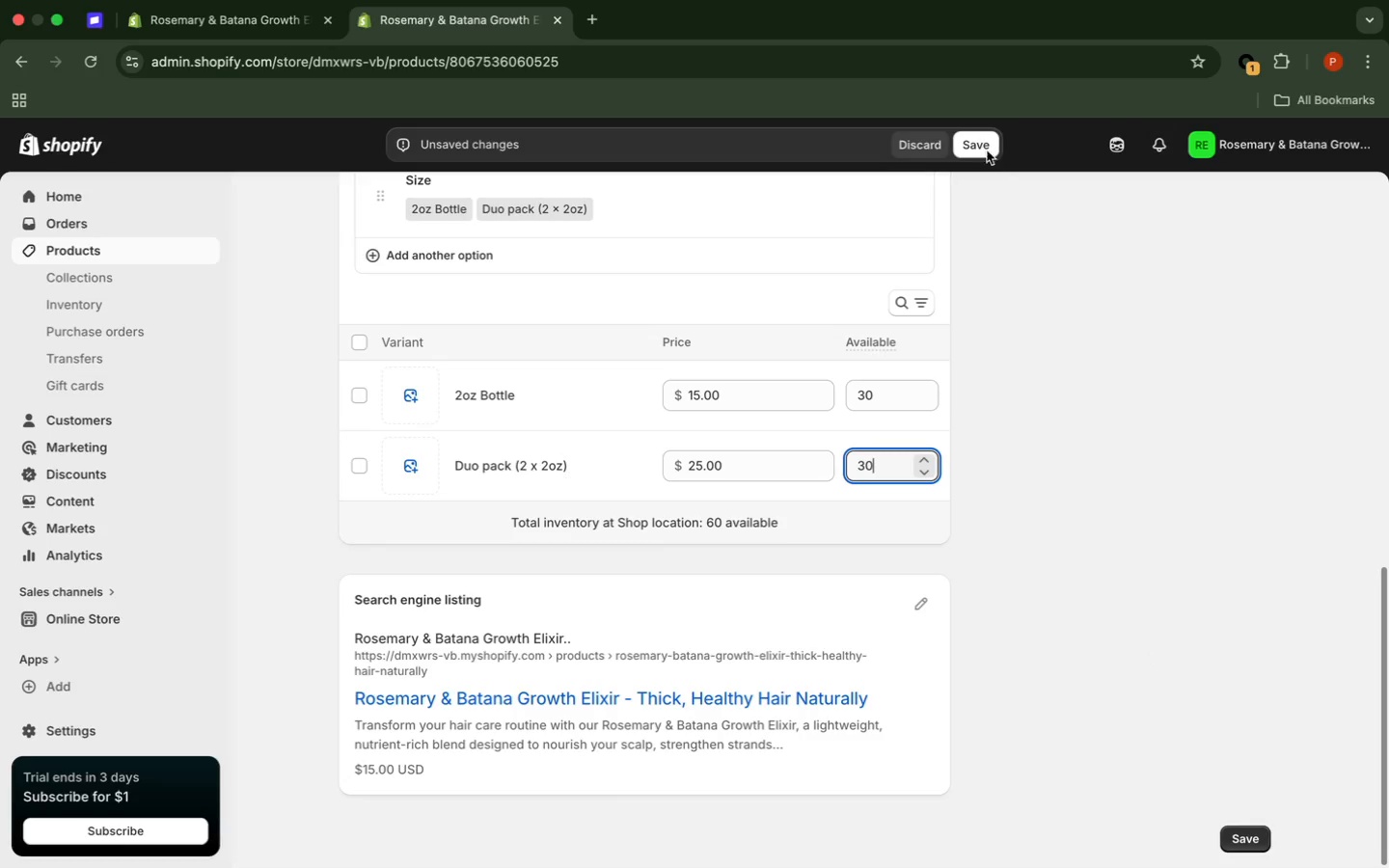 
left_click([987, 150])
 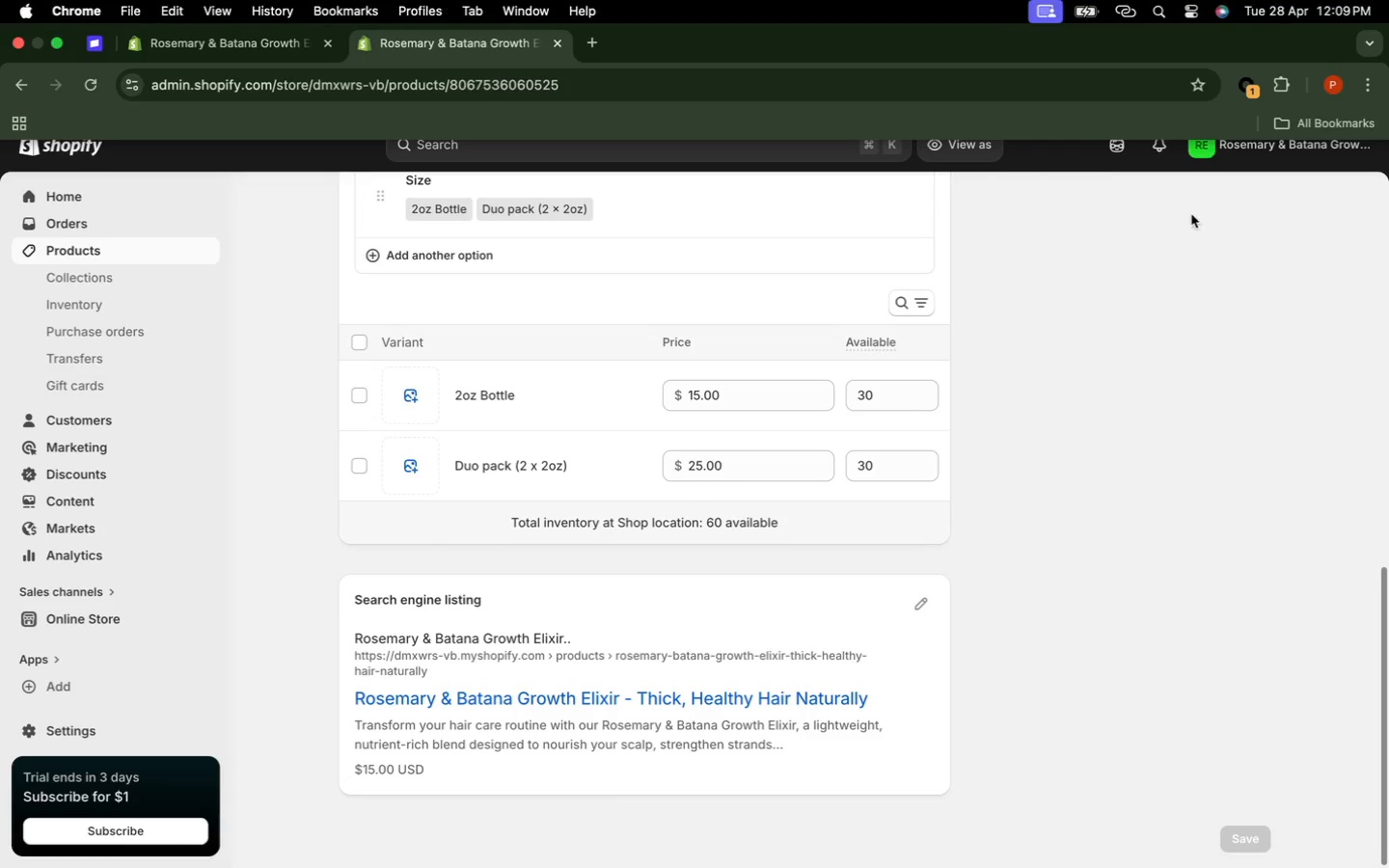 
wait(56.69)
 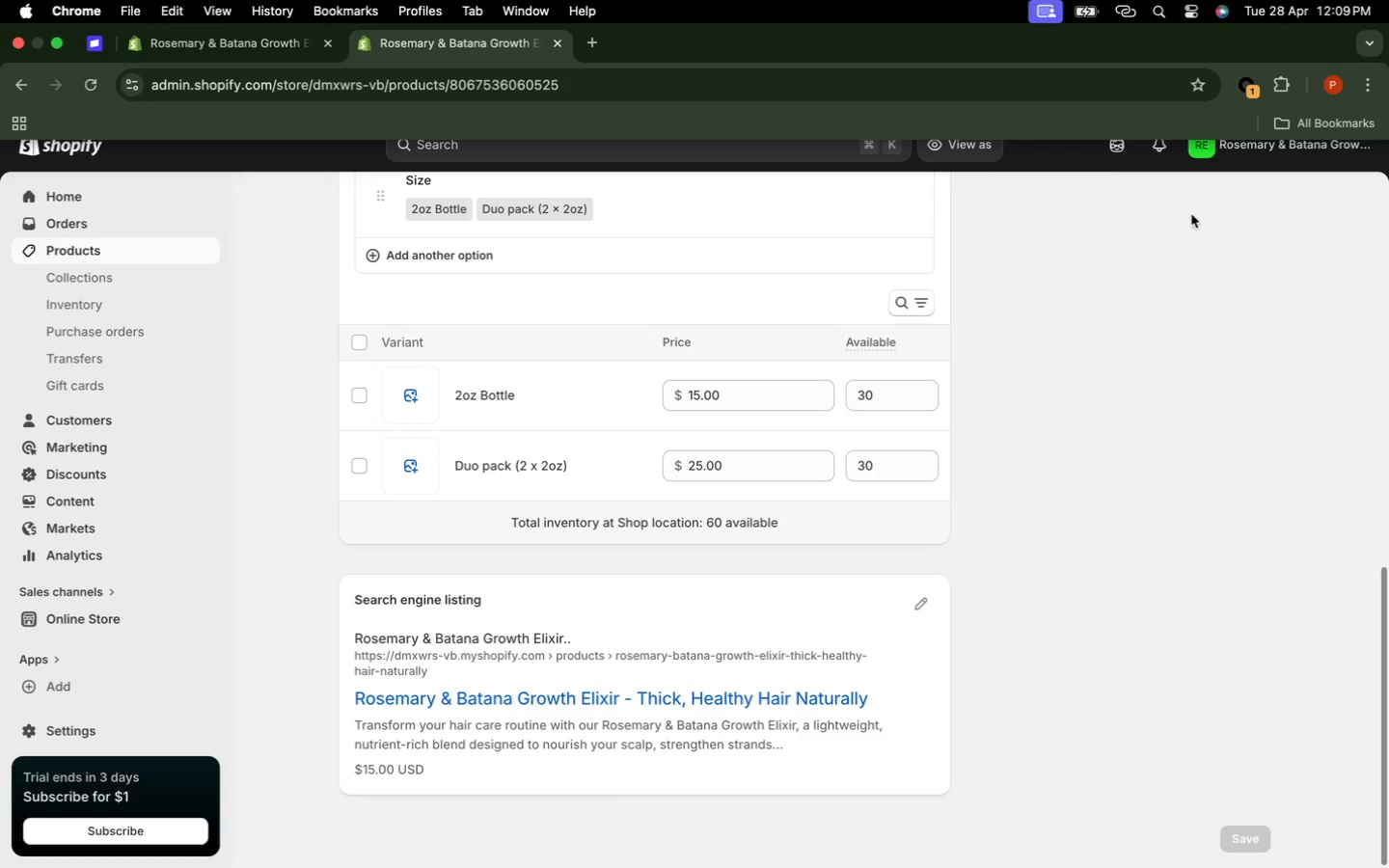 
mouse_move([886, 845])
 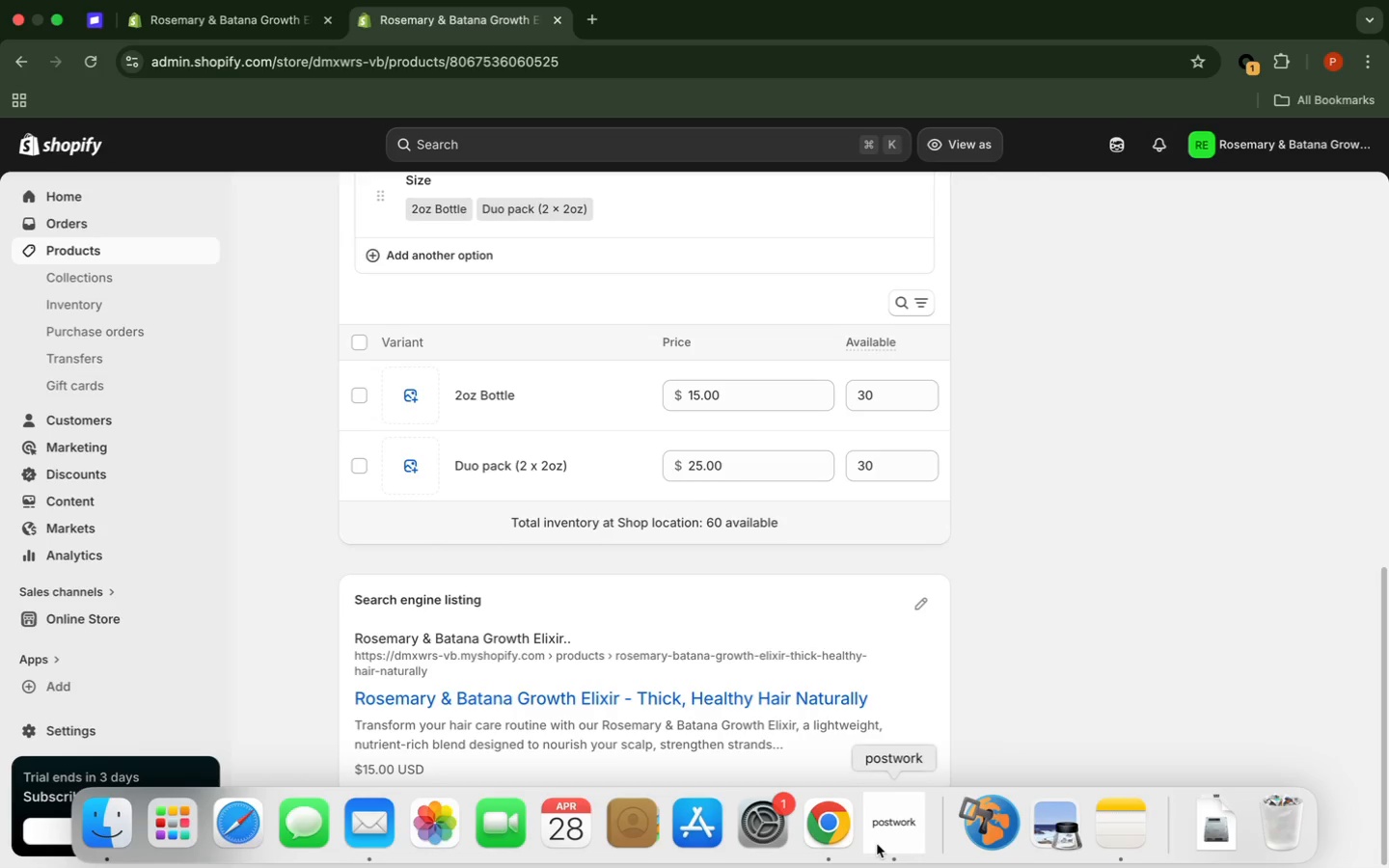 
left_click([877, 844])